 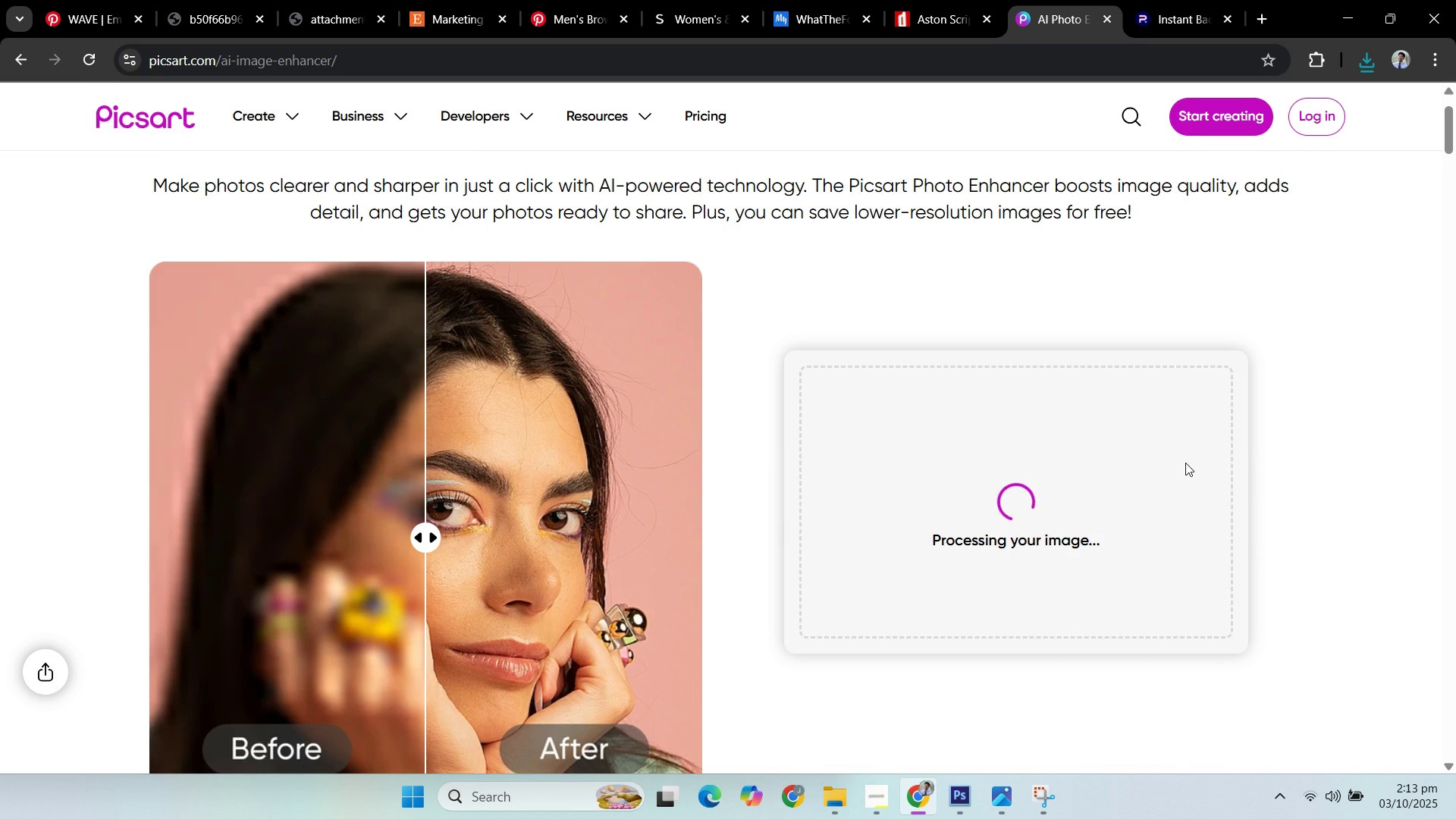 
left_click([1143, 506])
 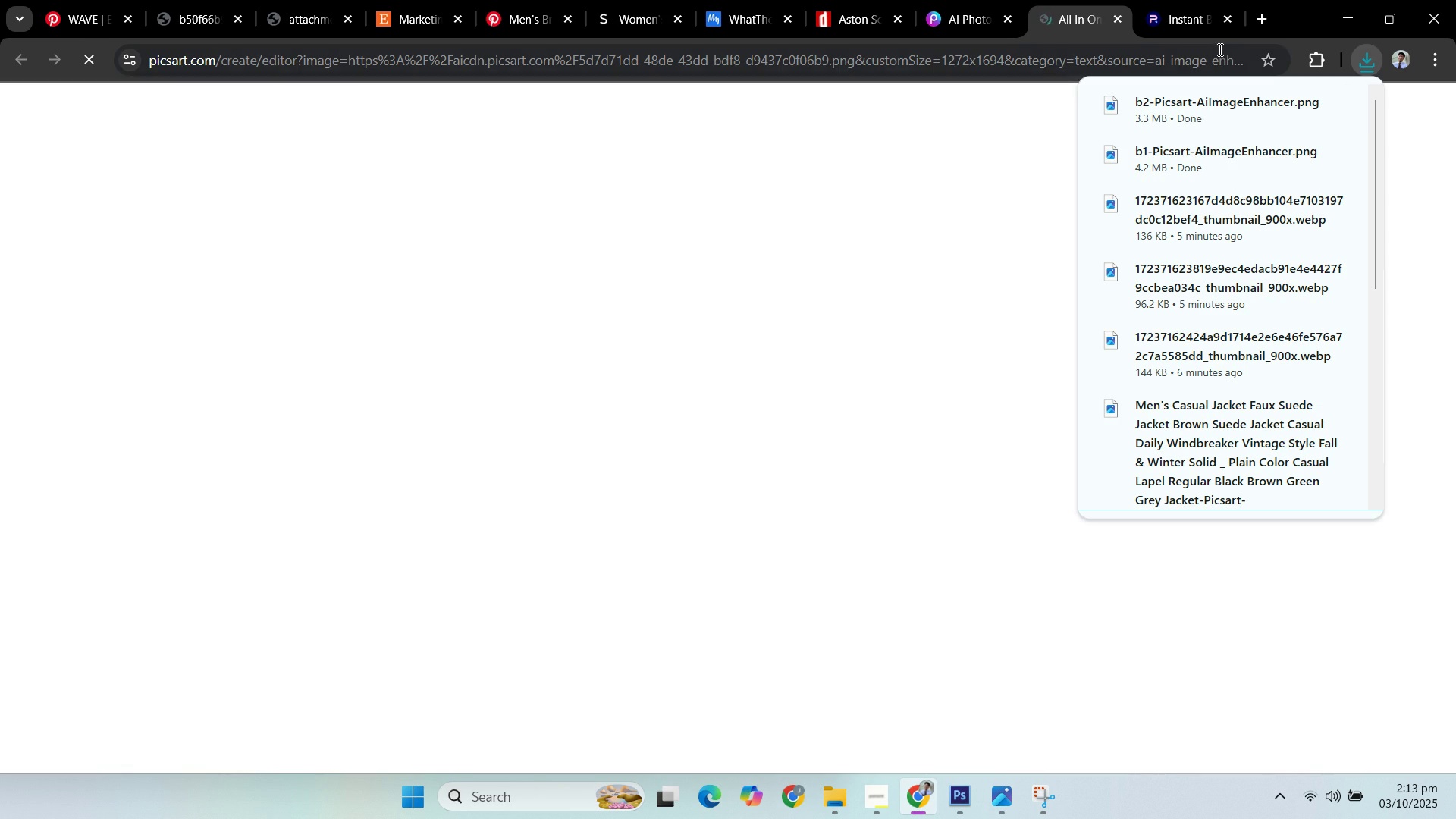 
mouse_move([1111, 25])
 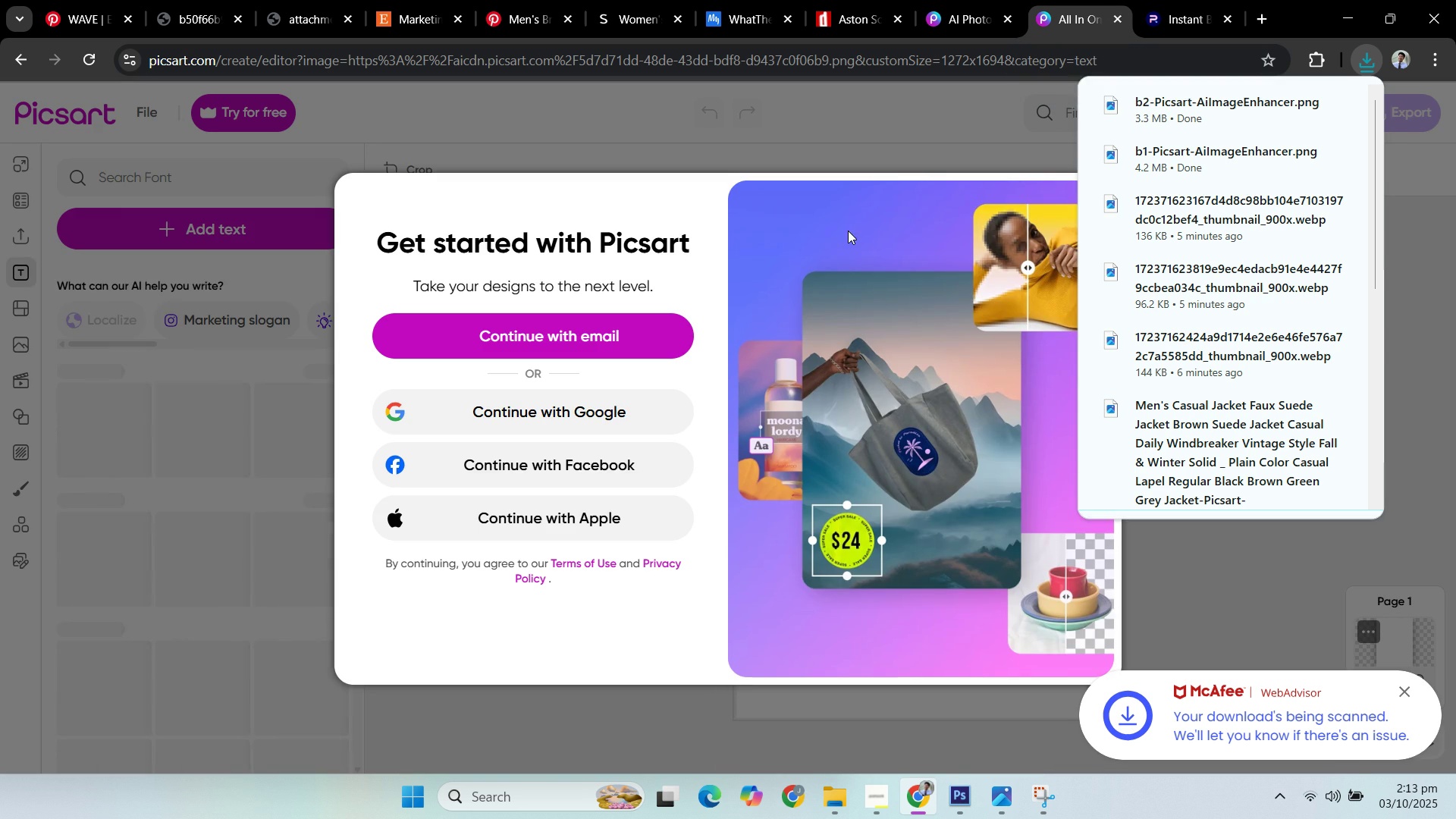 
left_click([848, 231])
 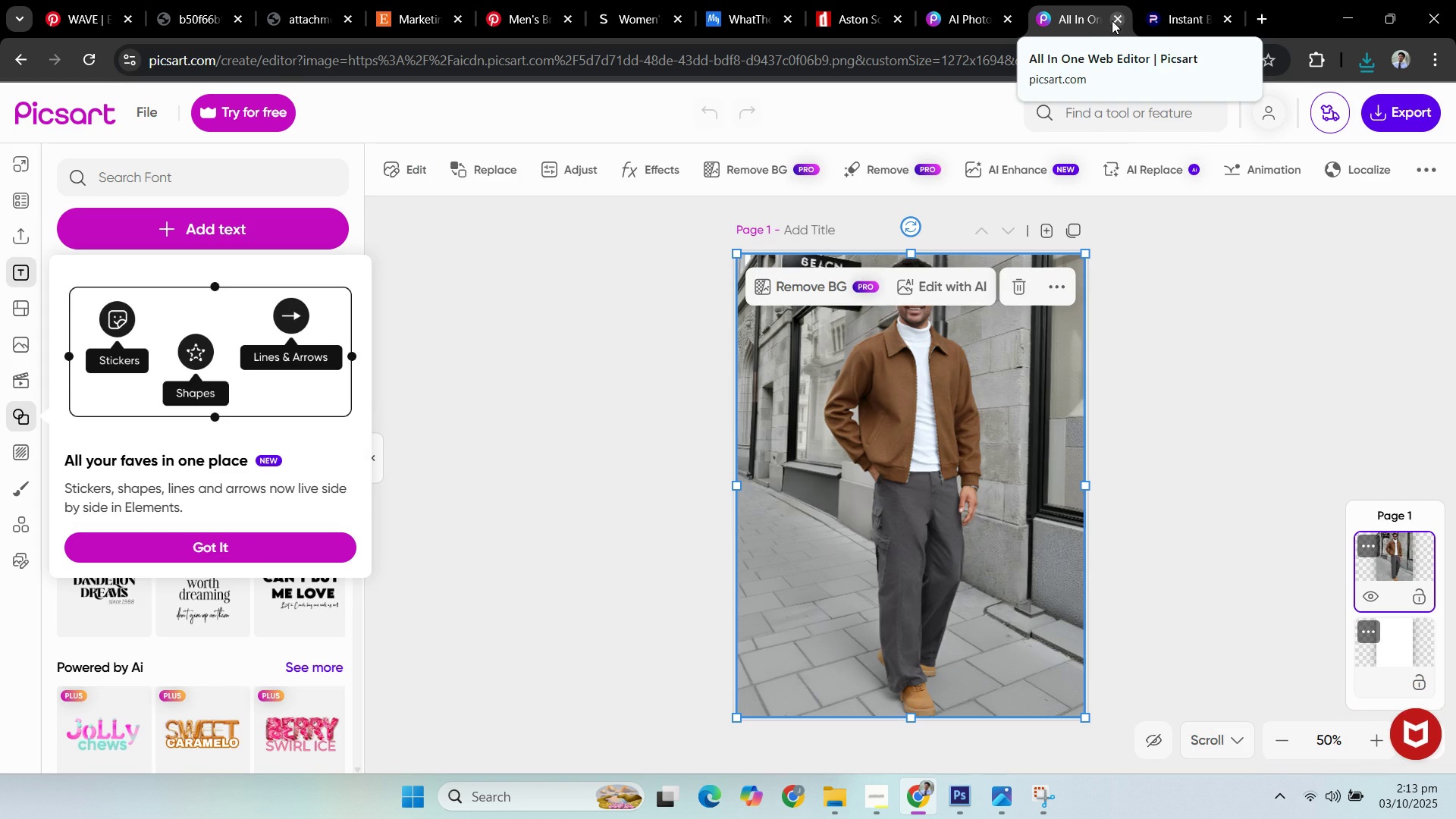 
left_click([1111, 24])
 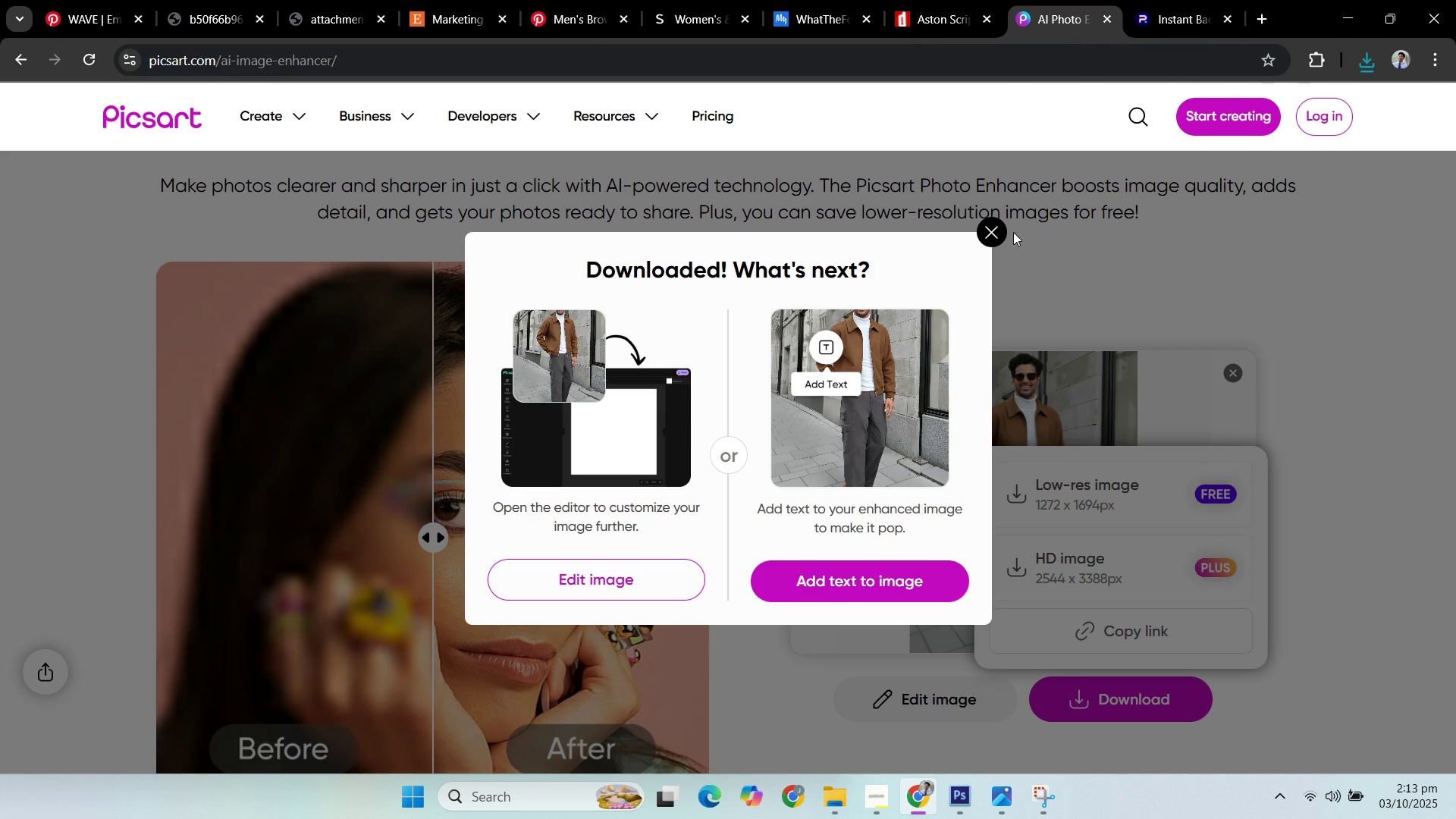 
left_click([999, 232])
 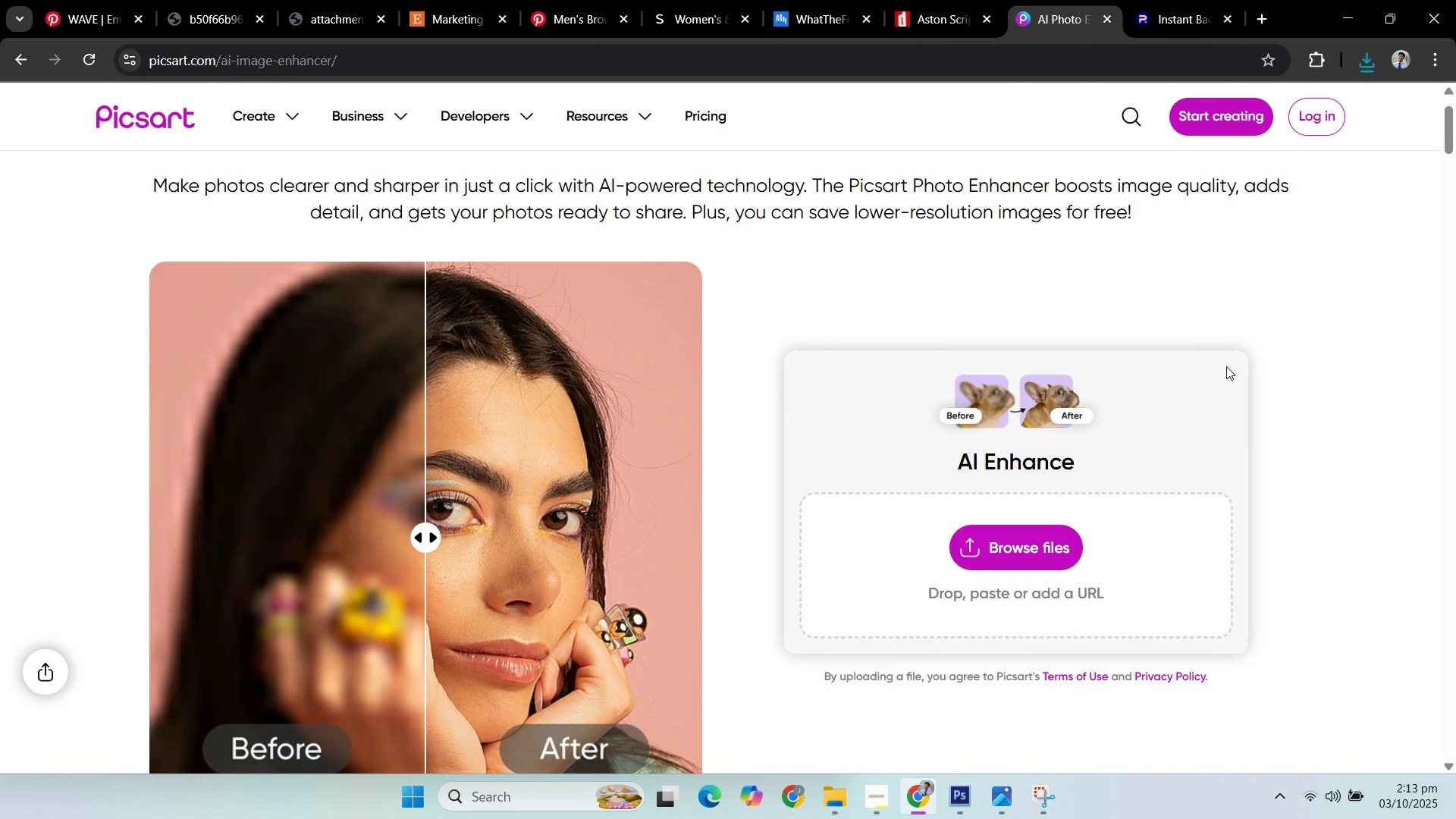 
double_click([1294, 384])
 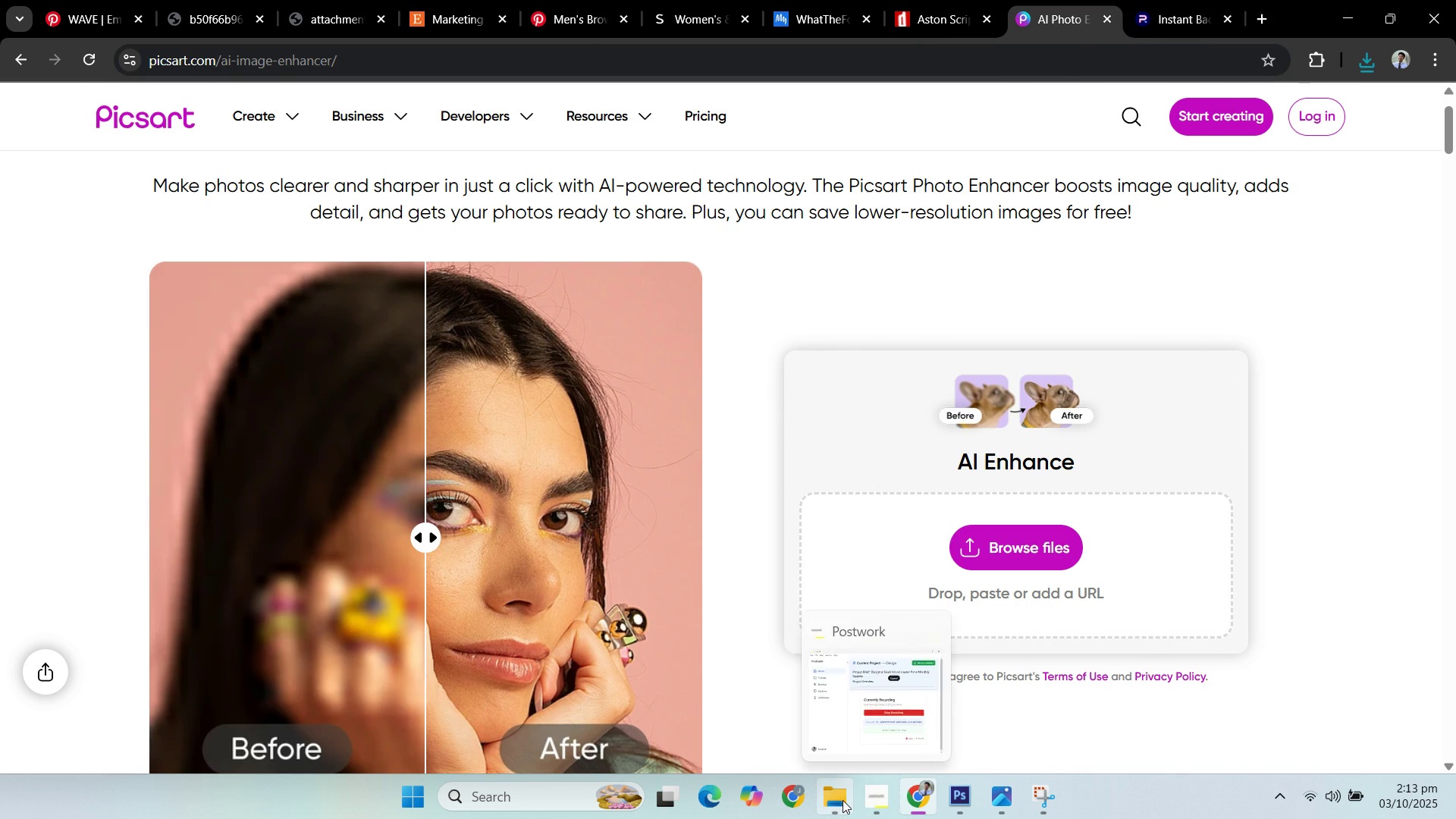 
left_click([843, 800])
 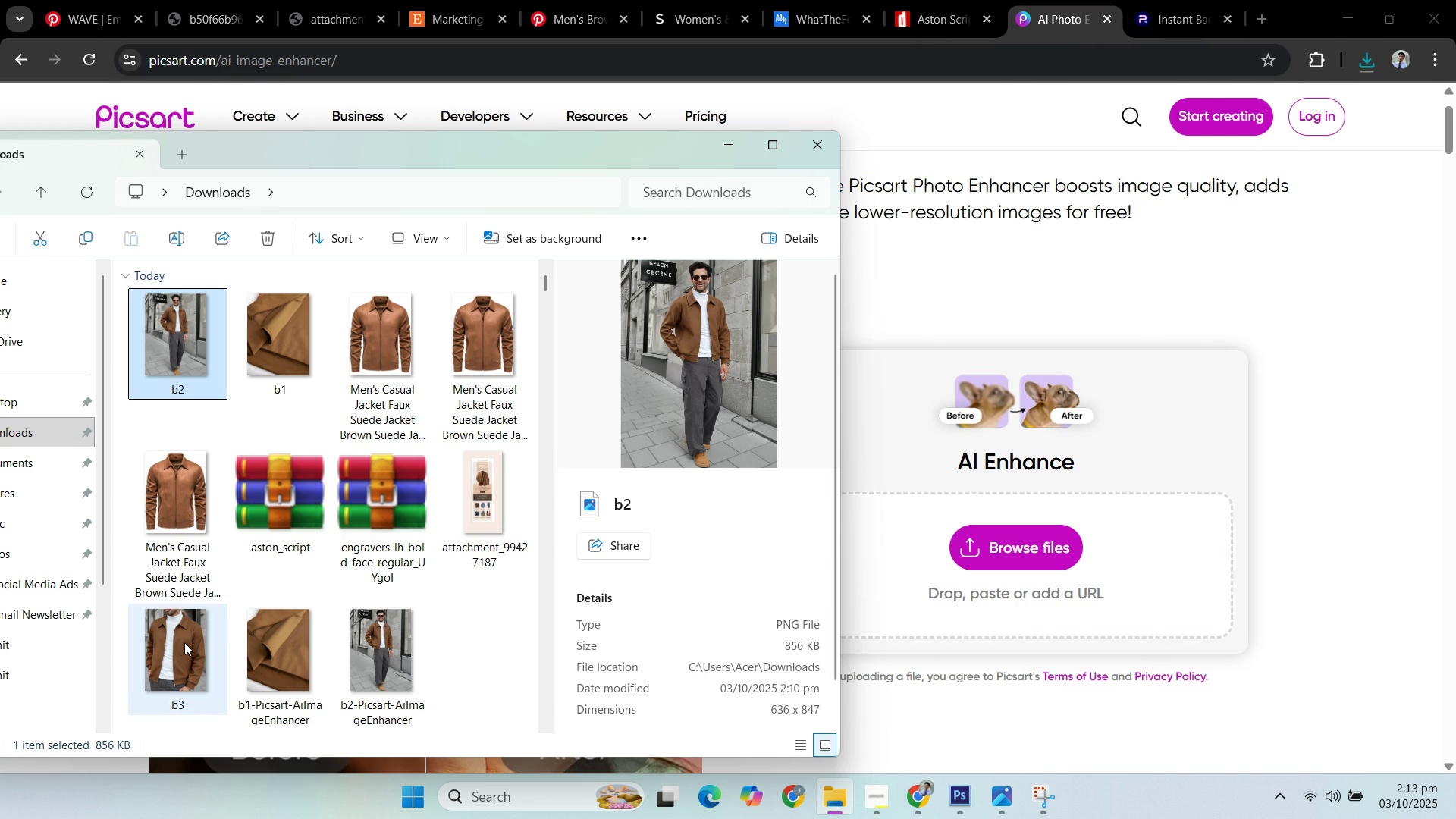 
left_click([180, 643])